 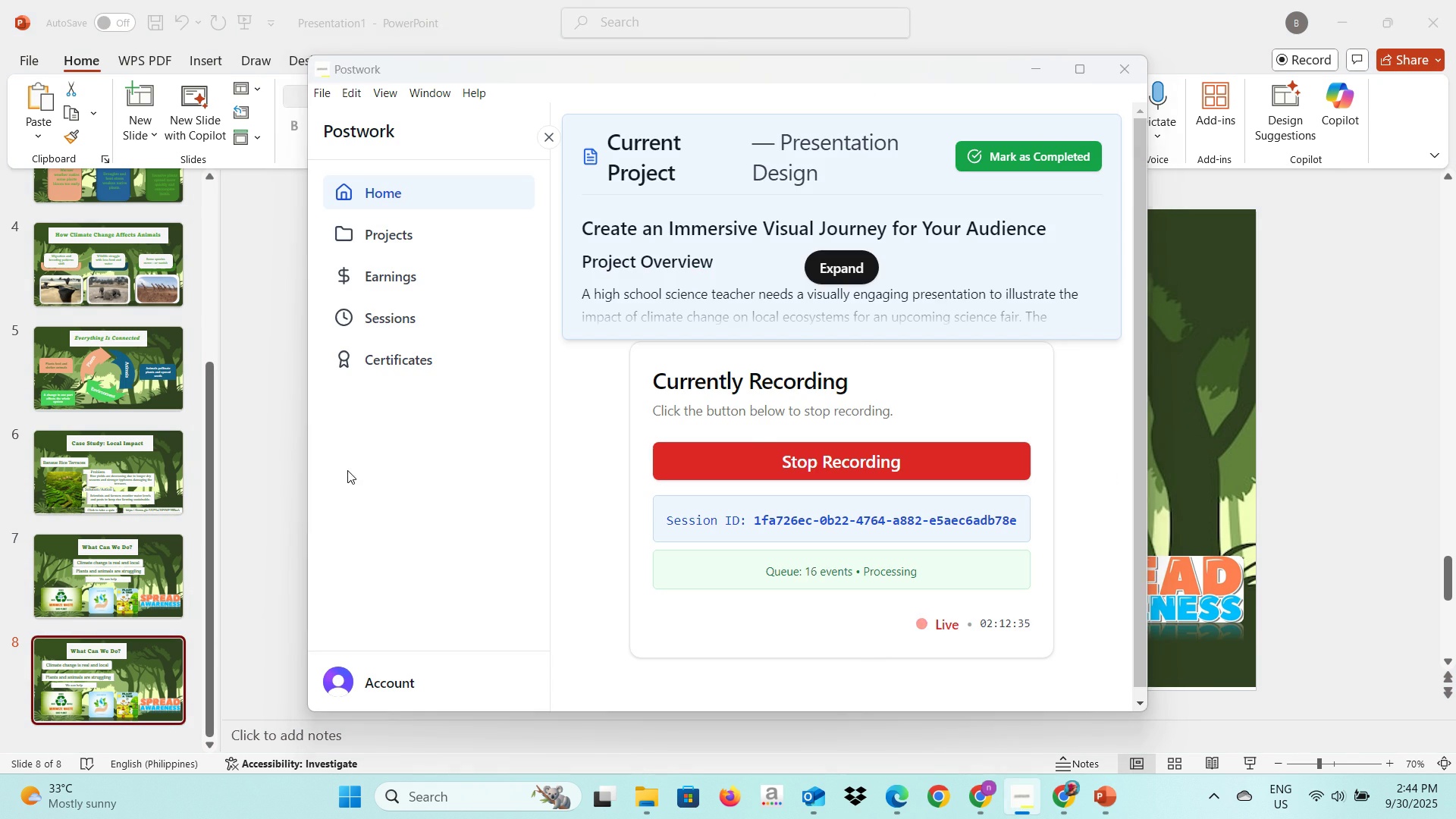 
key(Alt+Tab)
 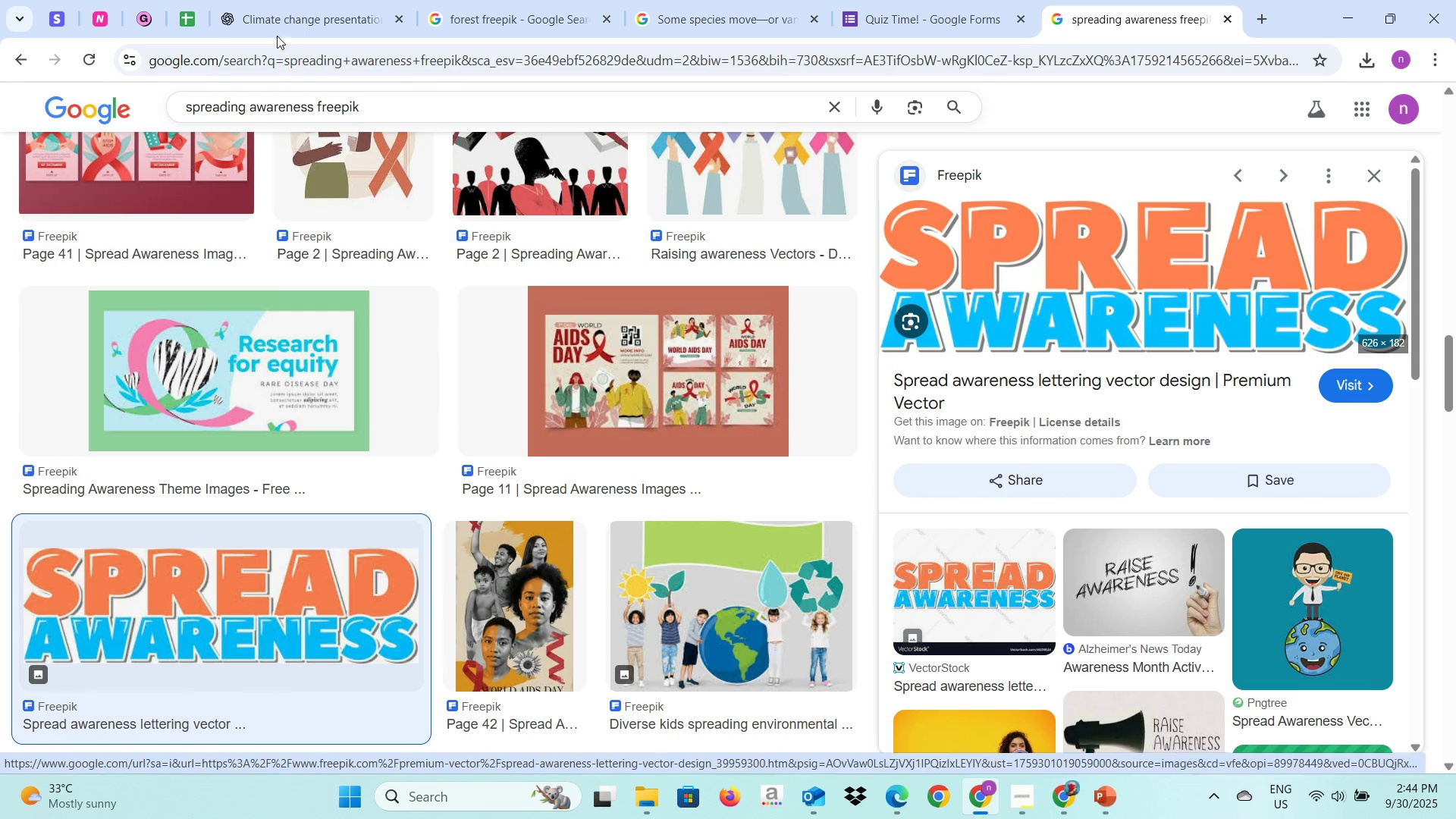 
left_click([284, 24])
 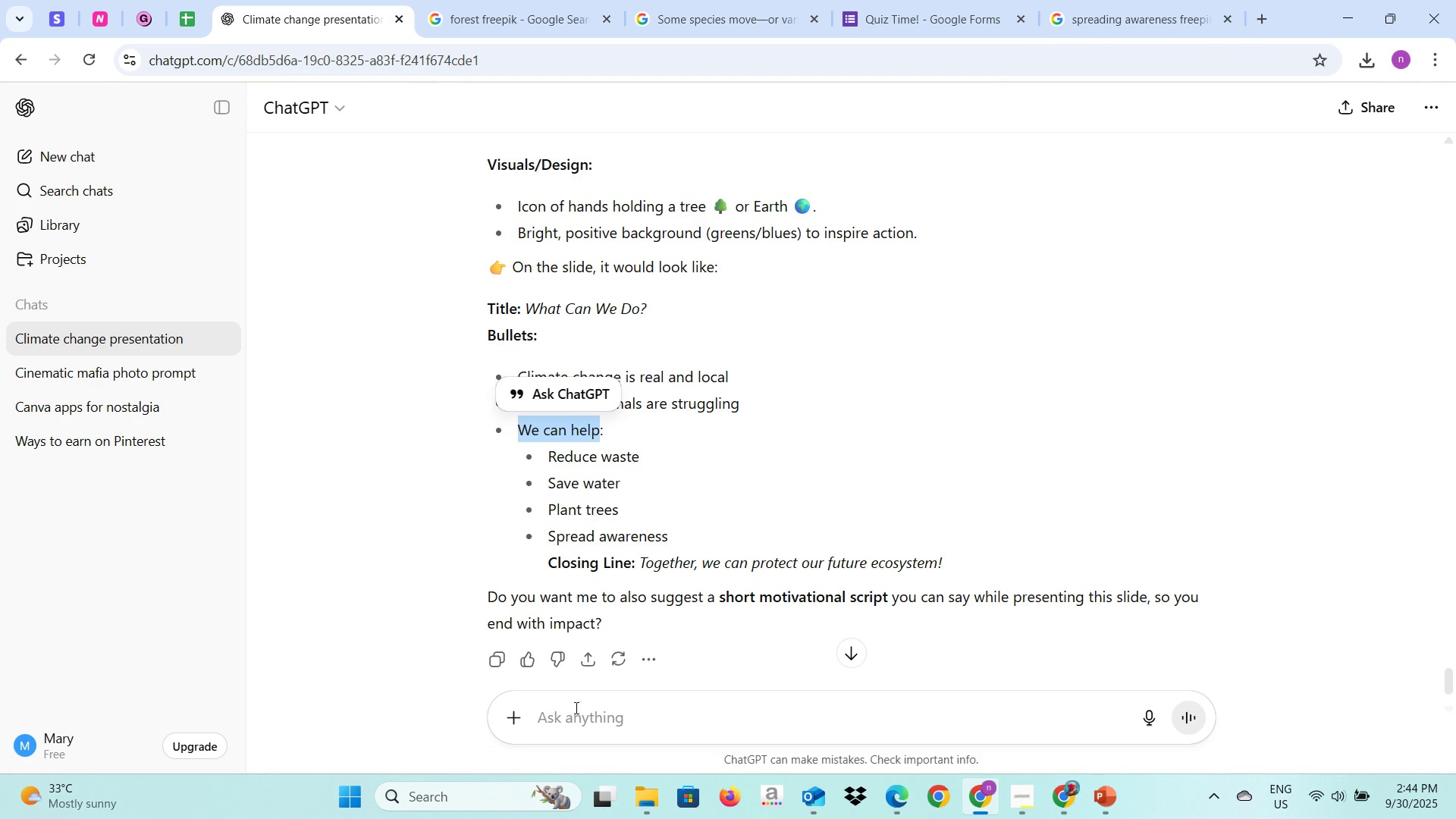 
left_click([576, 714])
 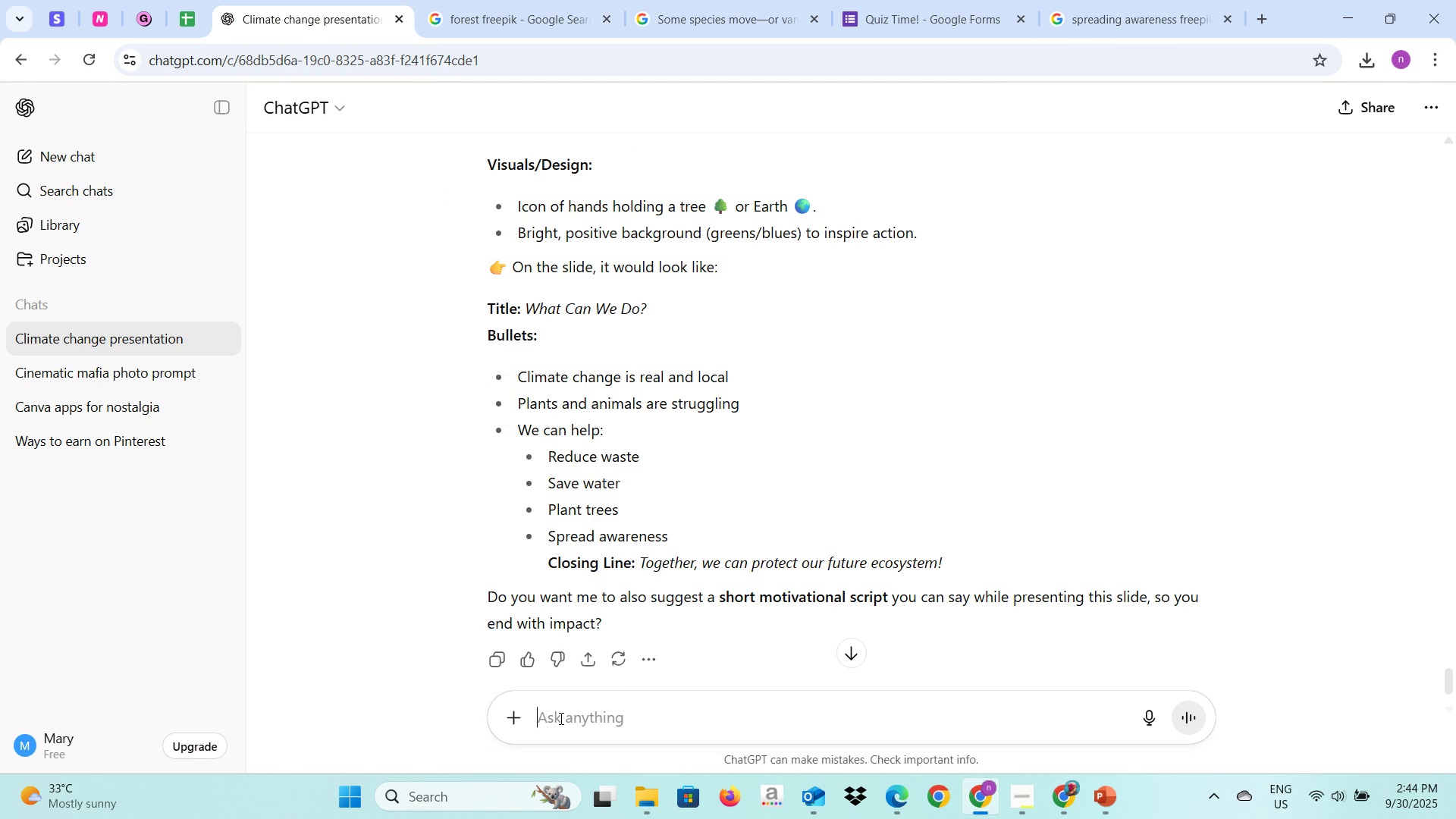 
type(Slide 8)
 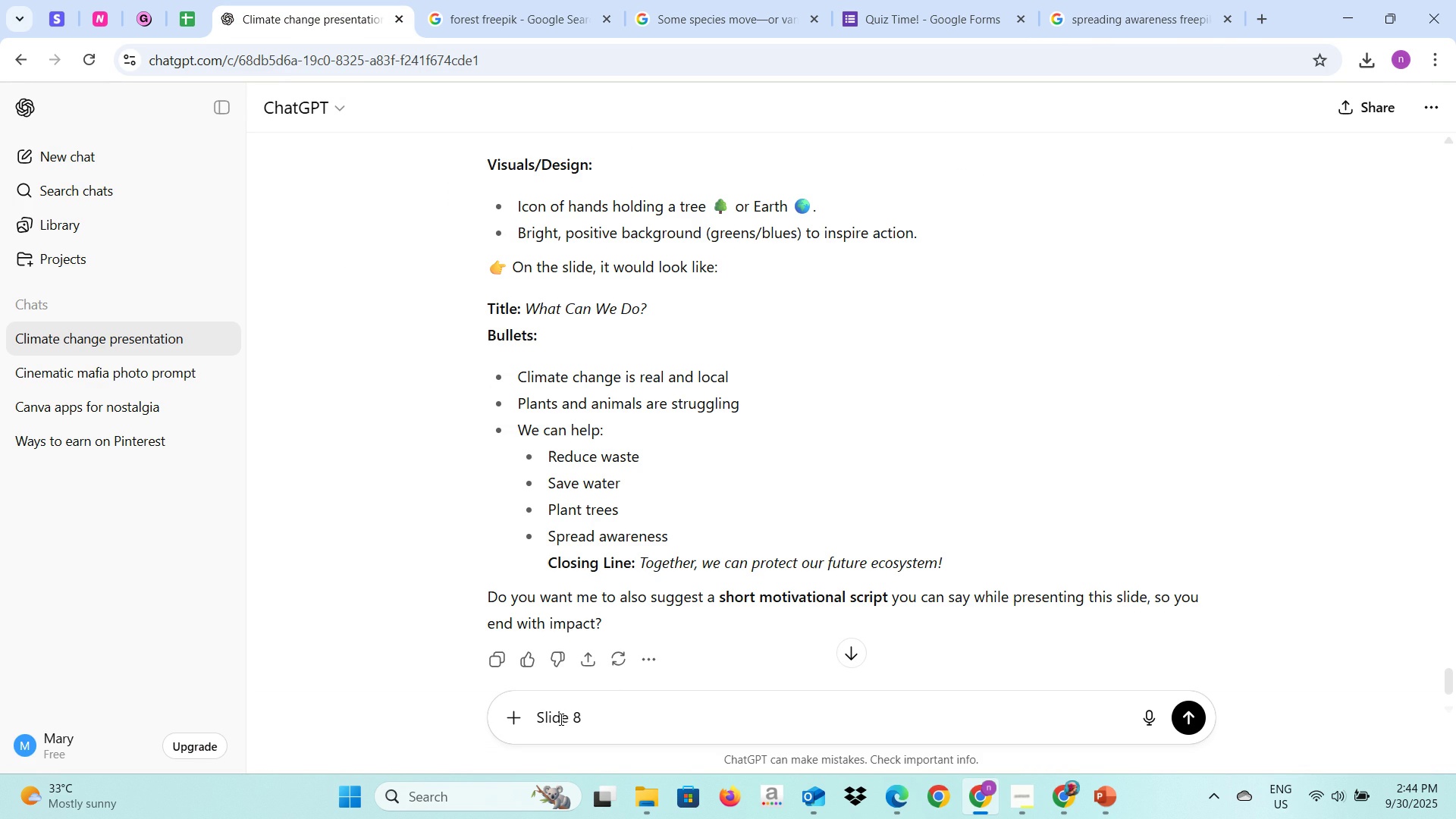 
key(Enter)